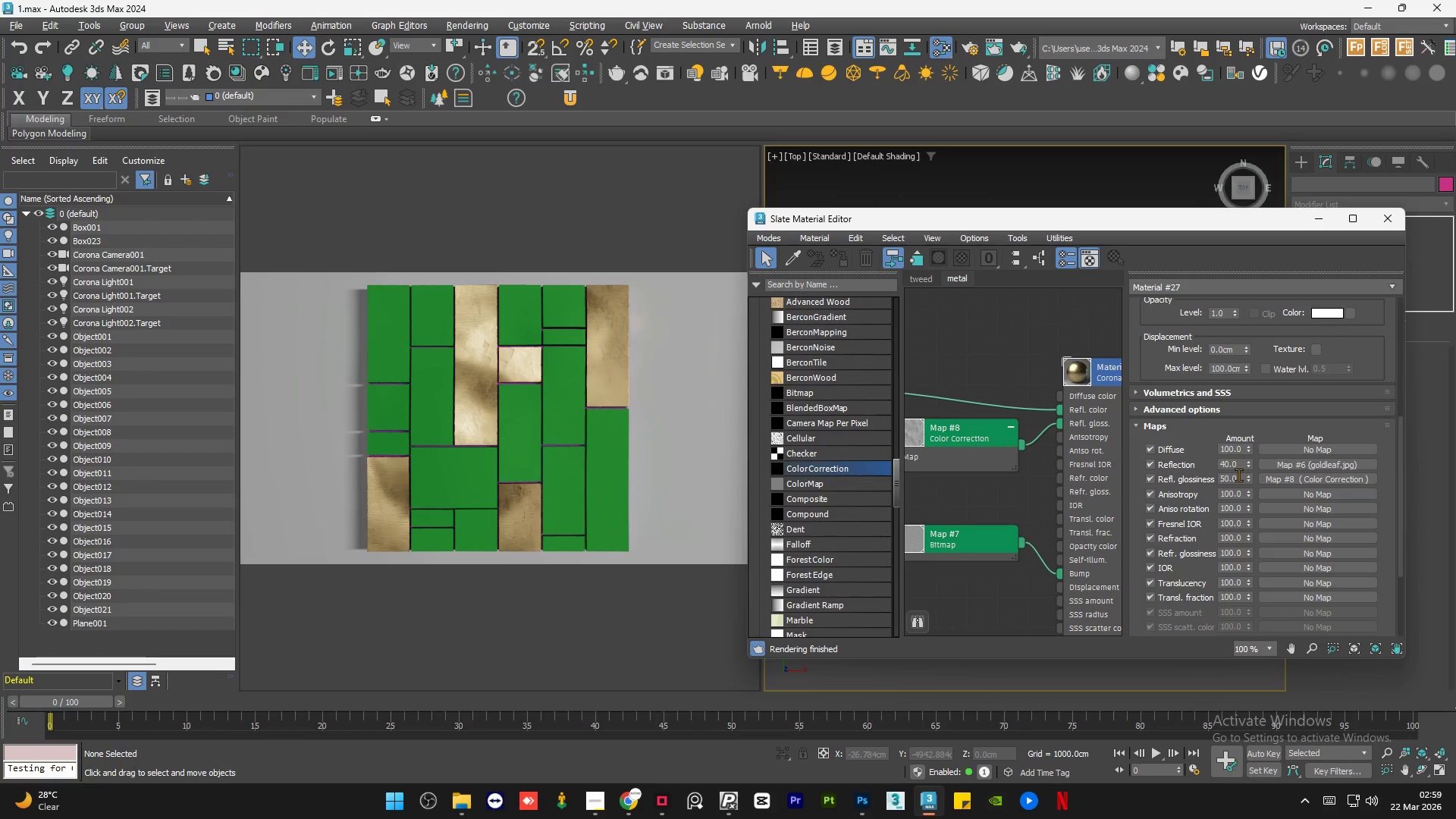 
double_click([1238, 475])
 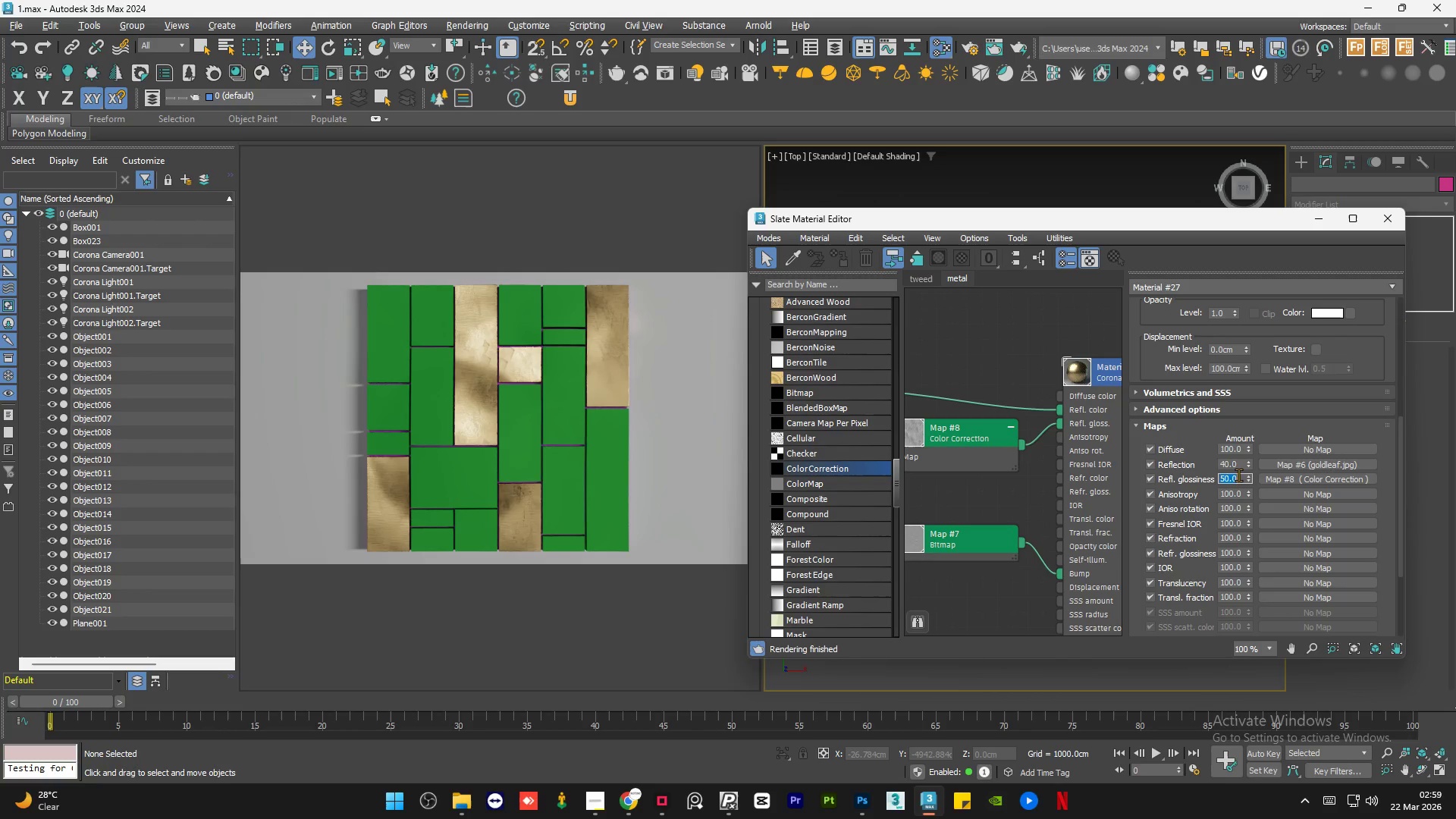 
key(Numpad0)
 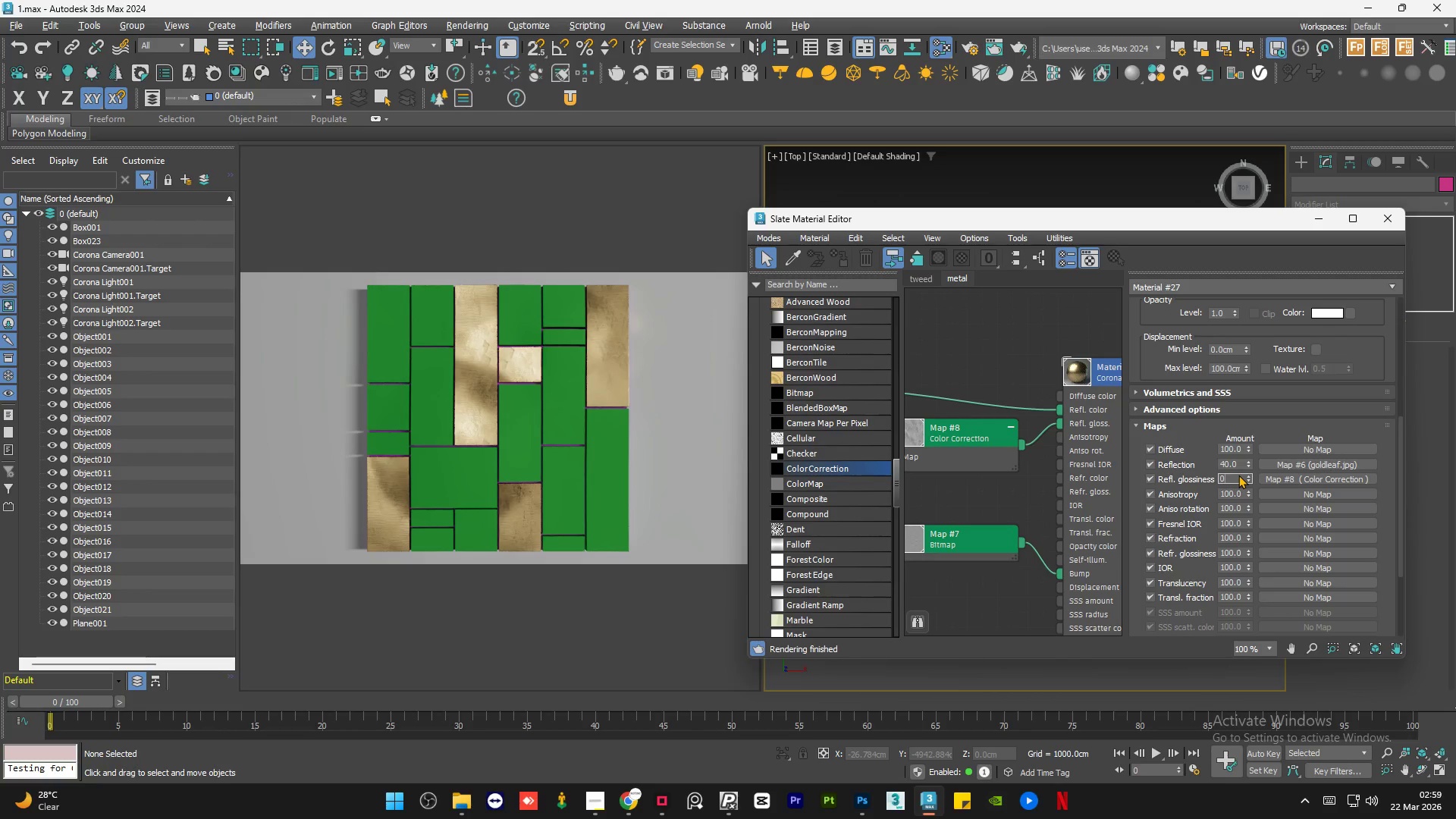 
key(NumpadEnter)
 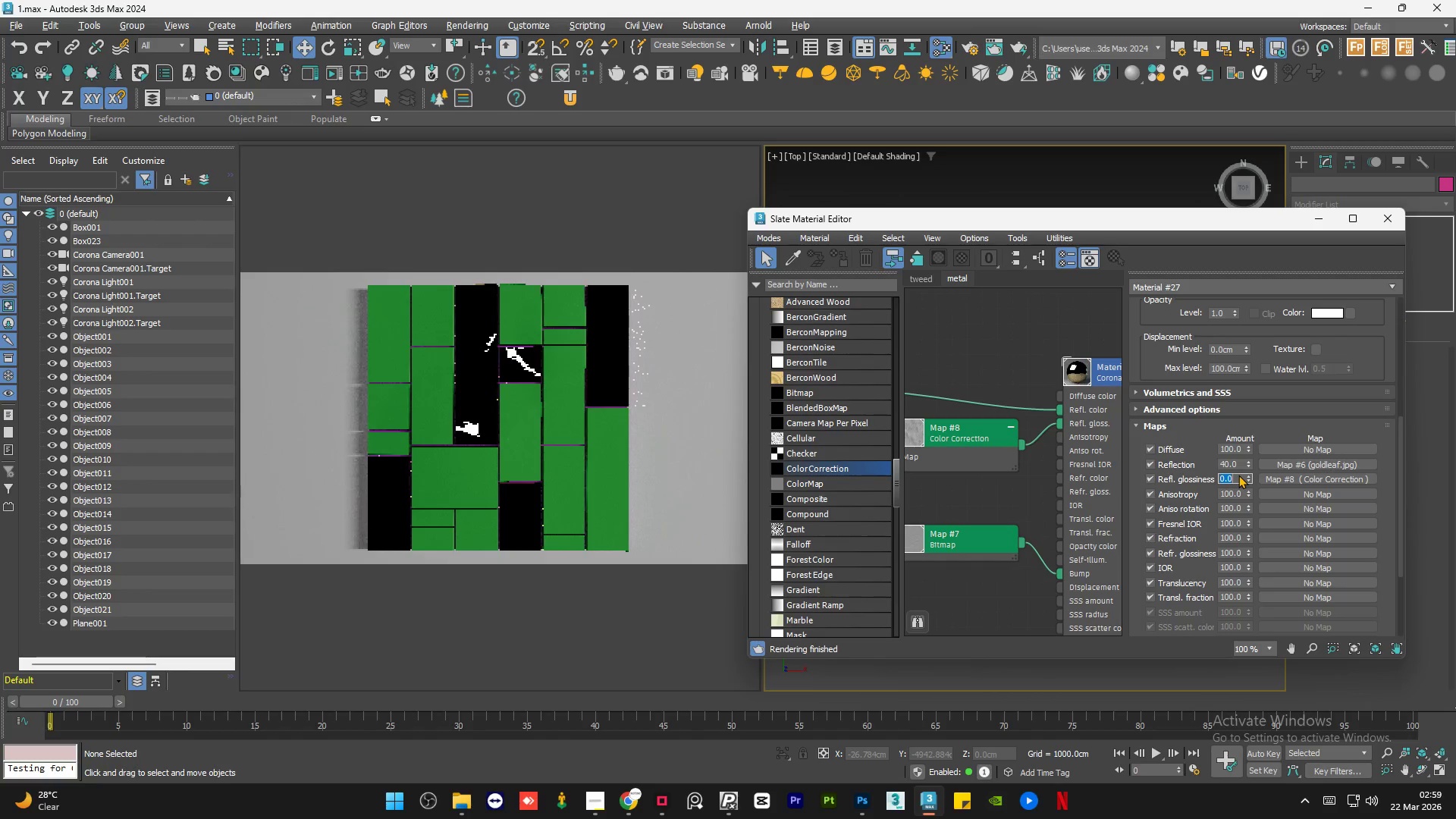 
key(Numpad1)
 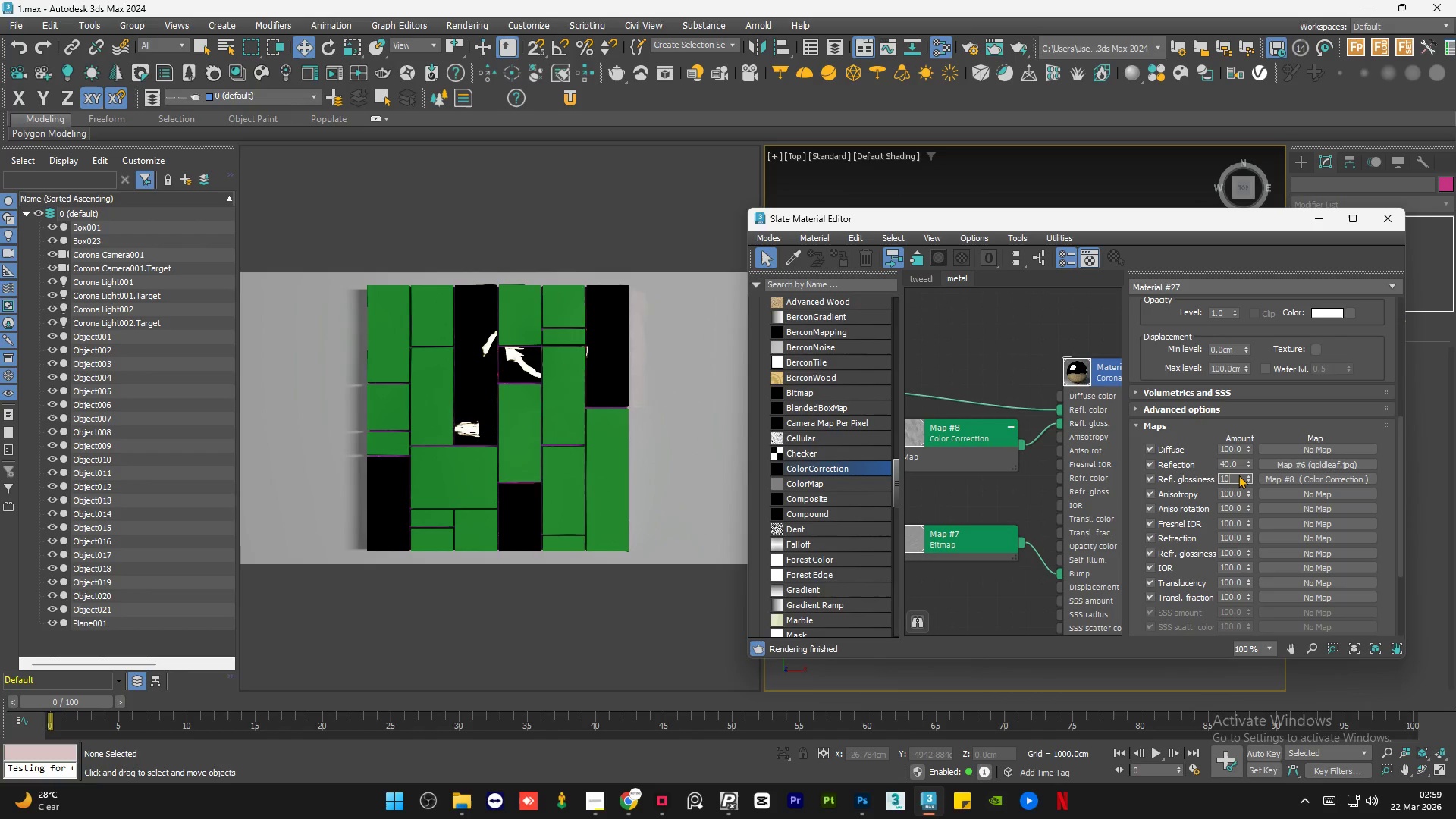 
key(Numpad0)
 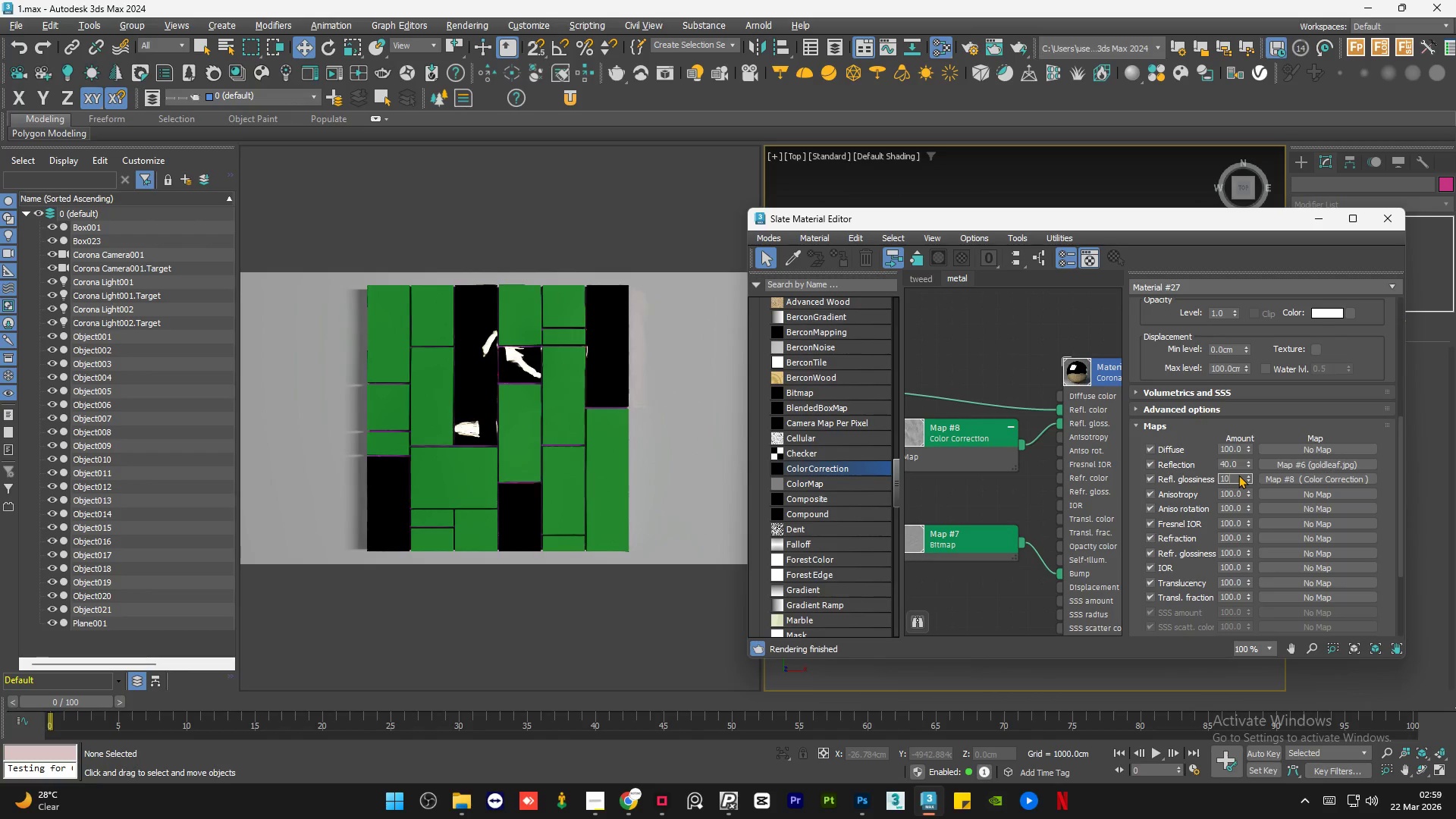 
key(Numpad0)
 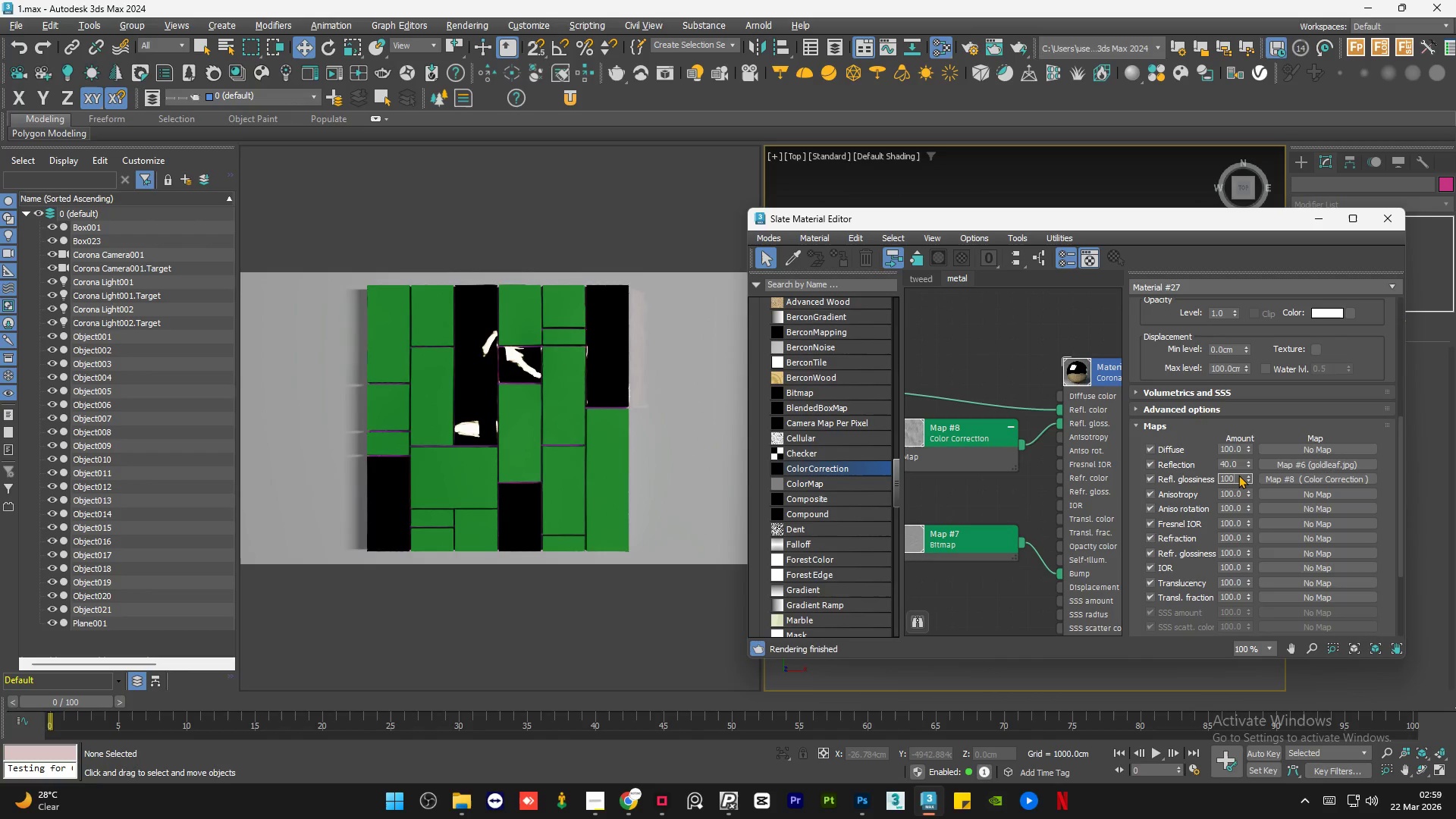 
key(NumpadEnter)
 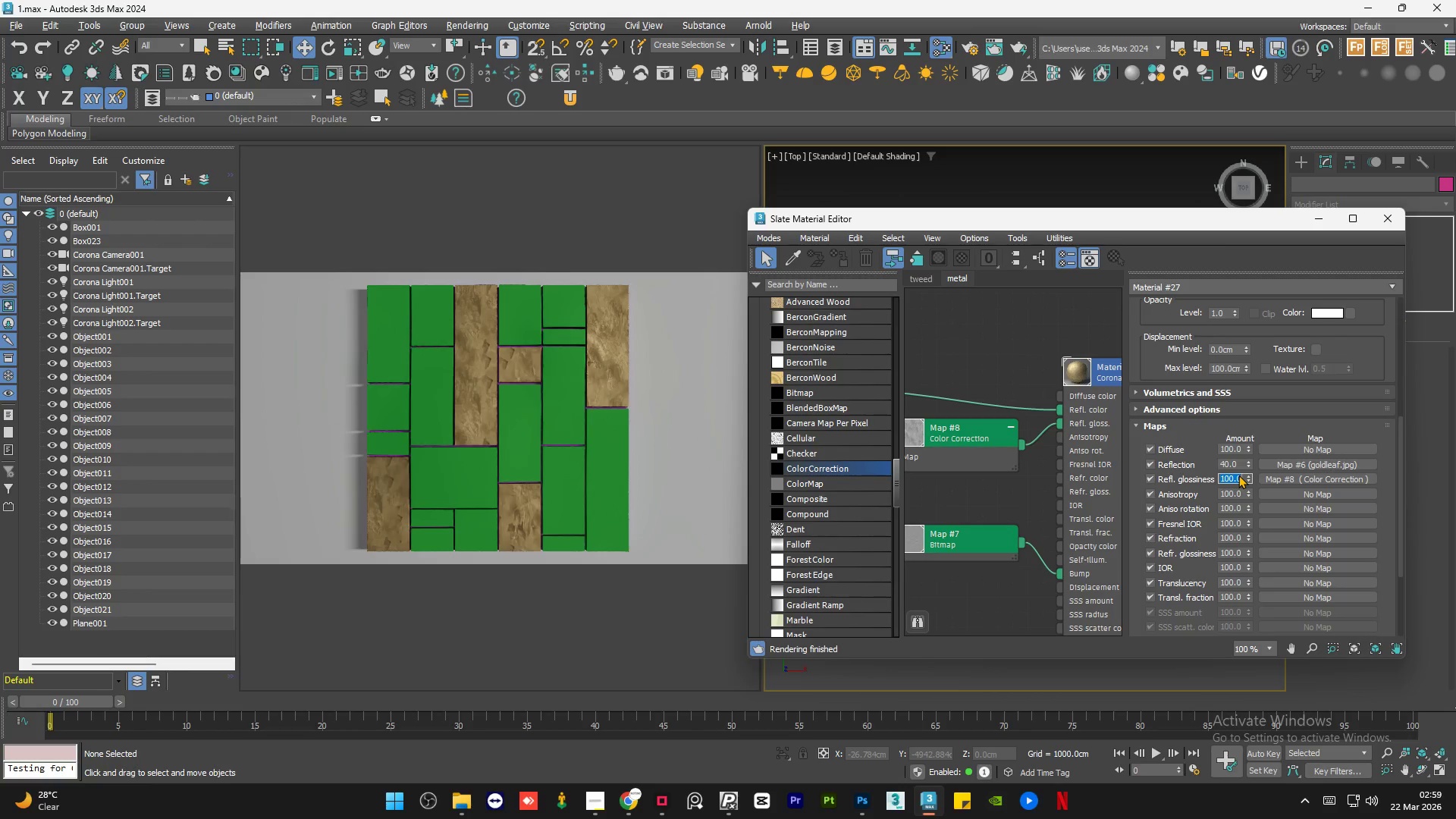 
key(Numpad6)
 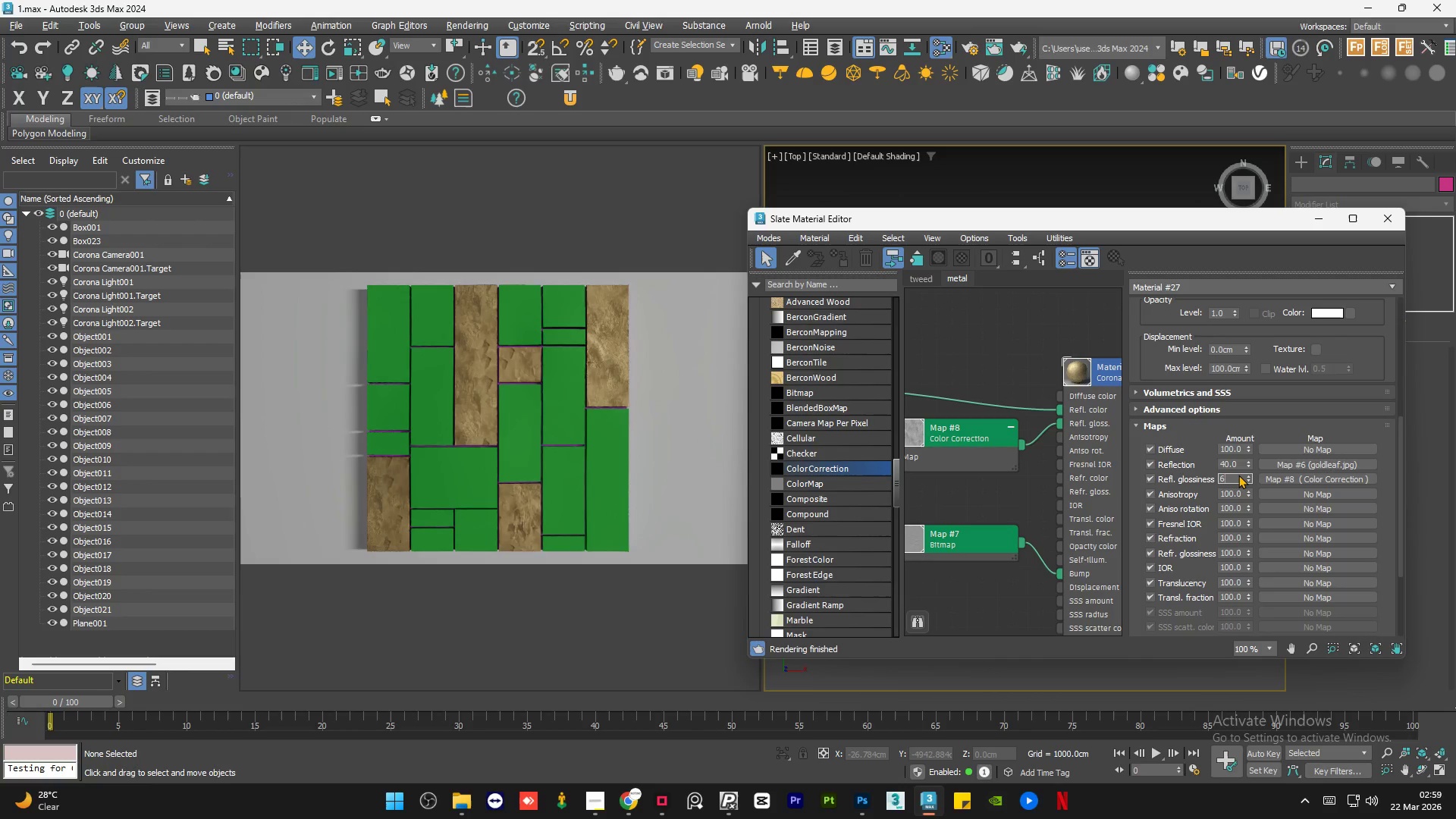 
key(Numpad0)
 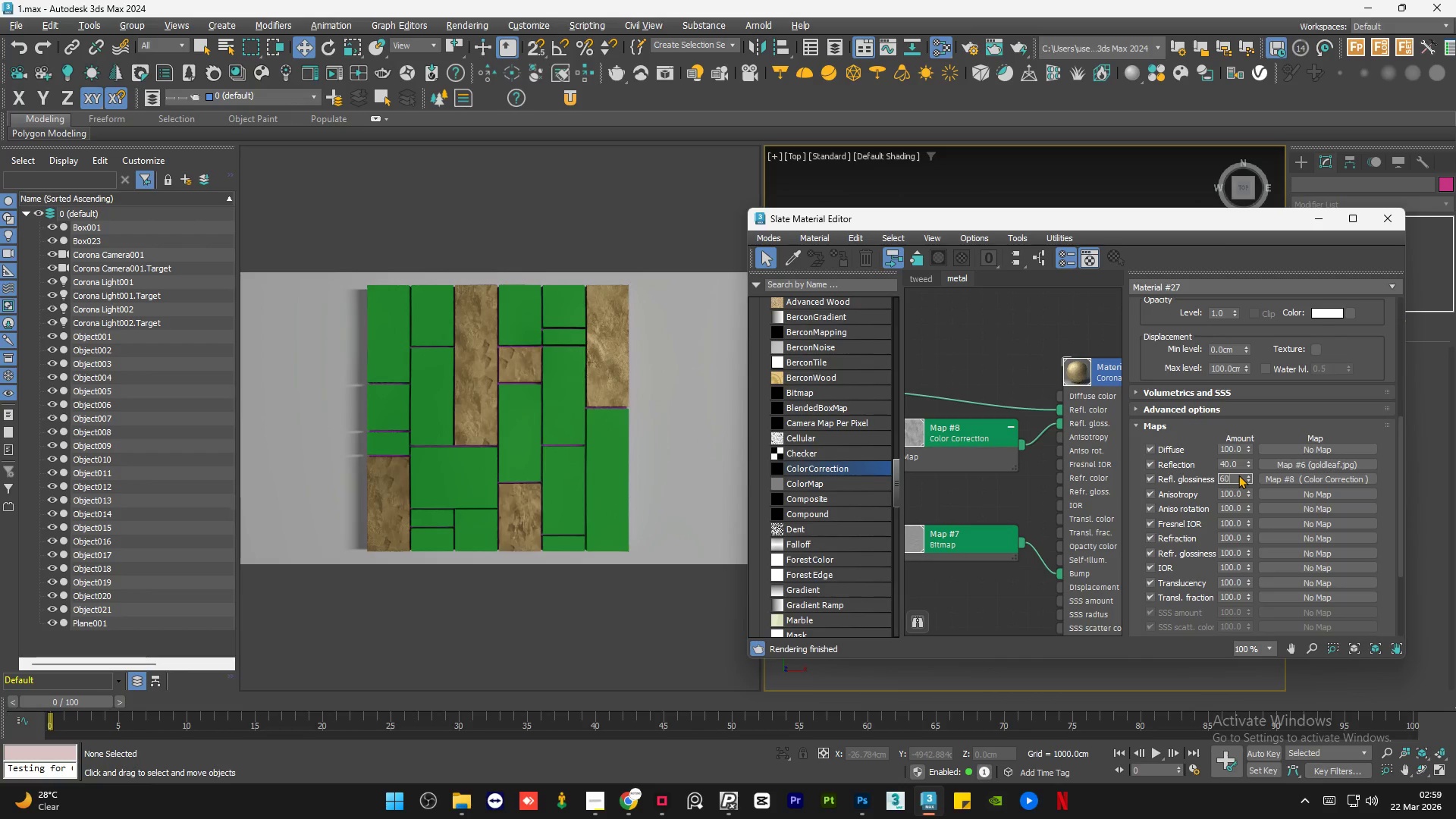 
key(NumpadEnter)
 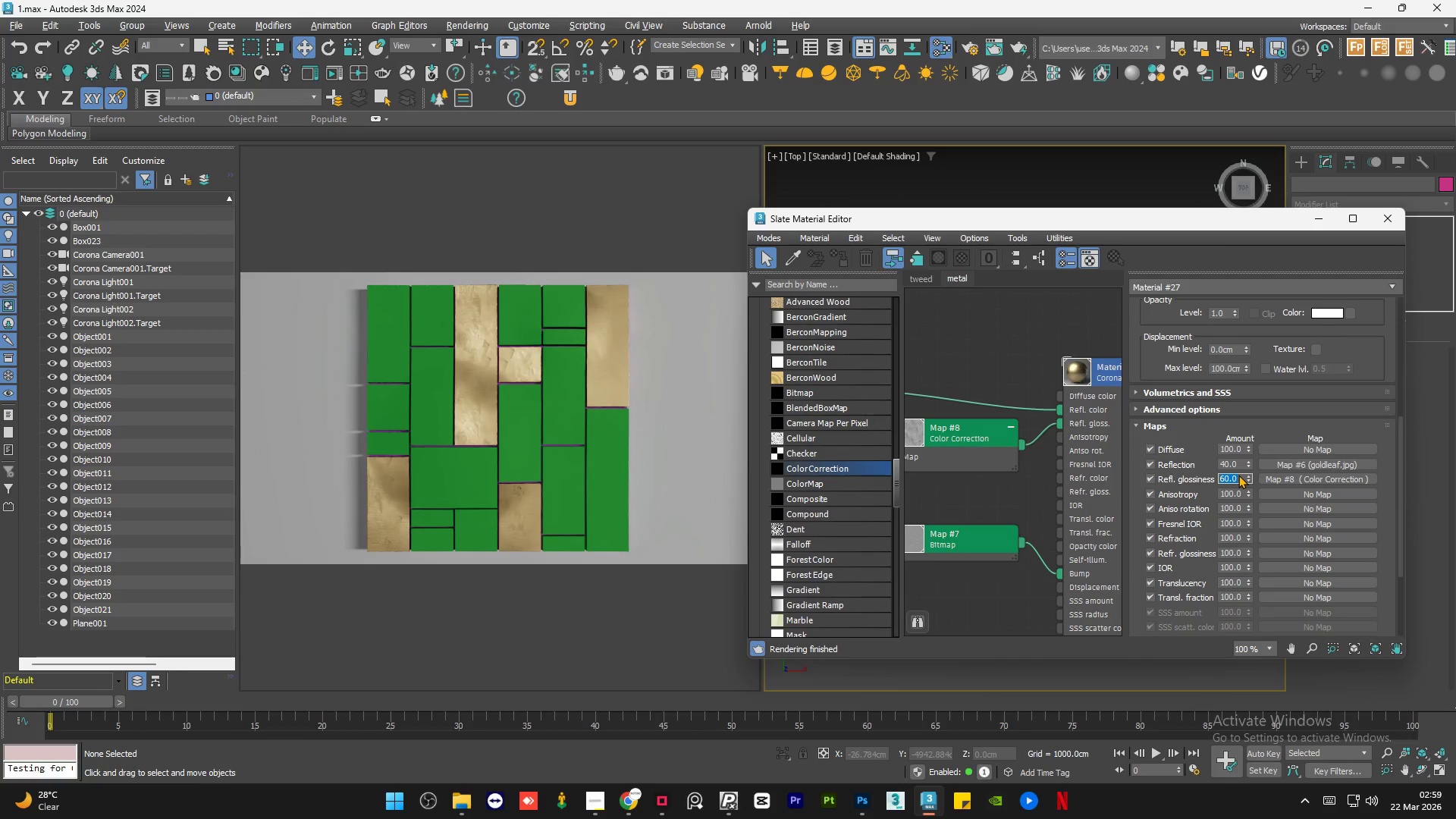 
key(Numpad5)
 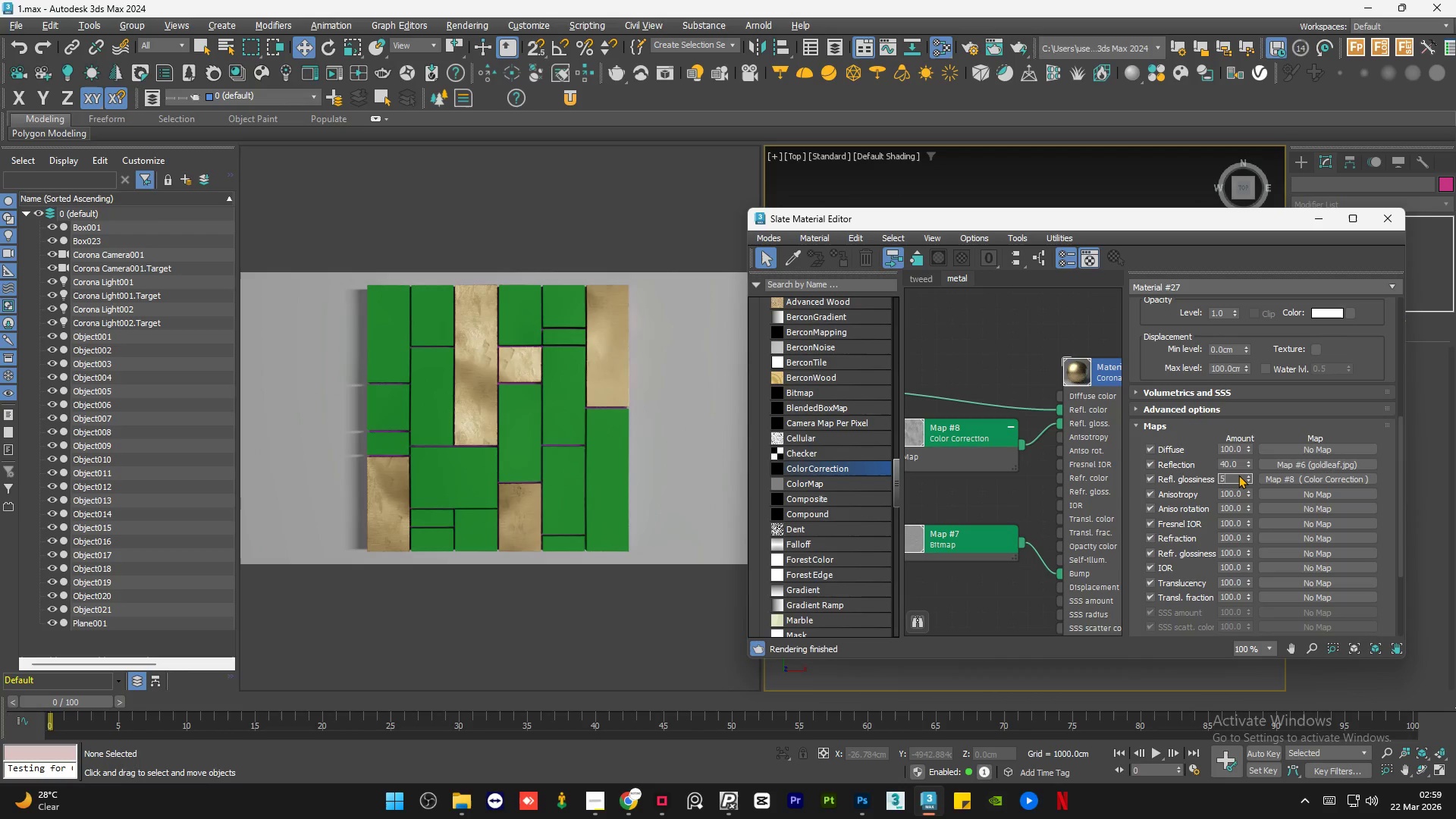 
key(Numpad0)
 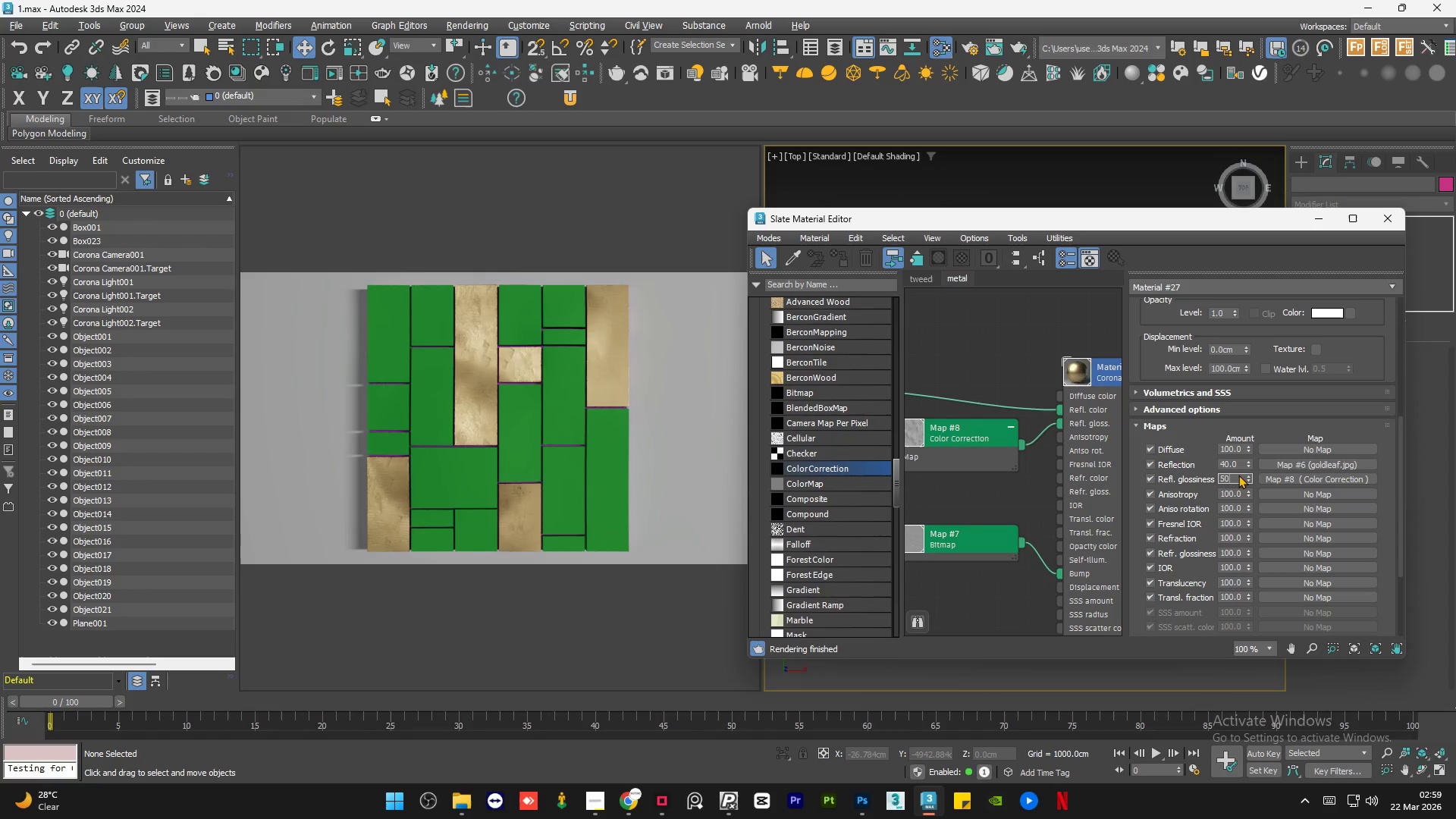 
key(NumpadEnter)
 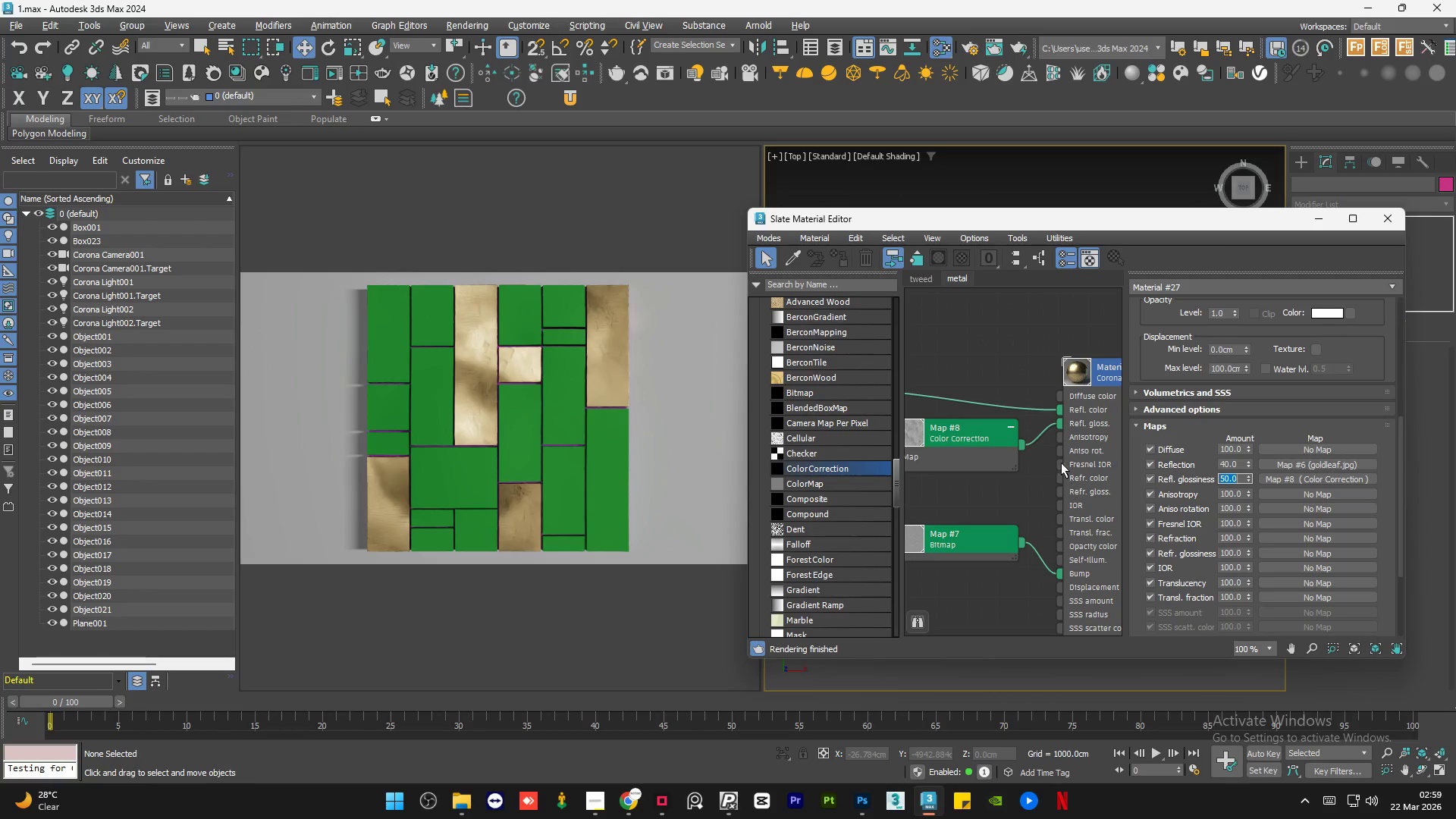 
double_click([1003, 366])
 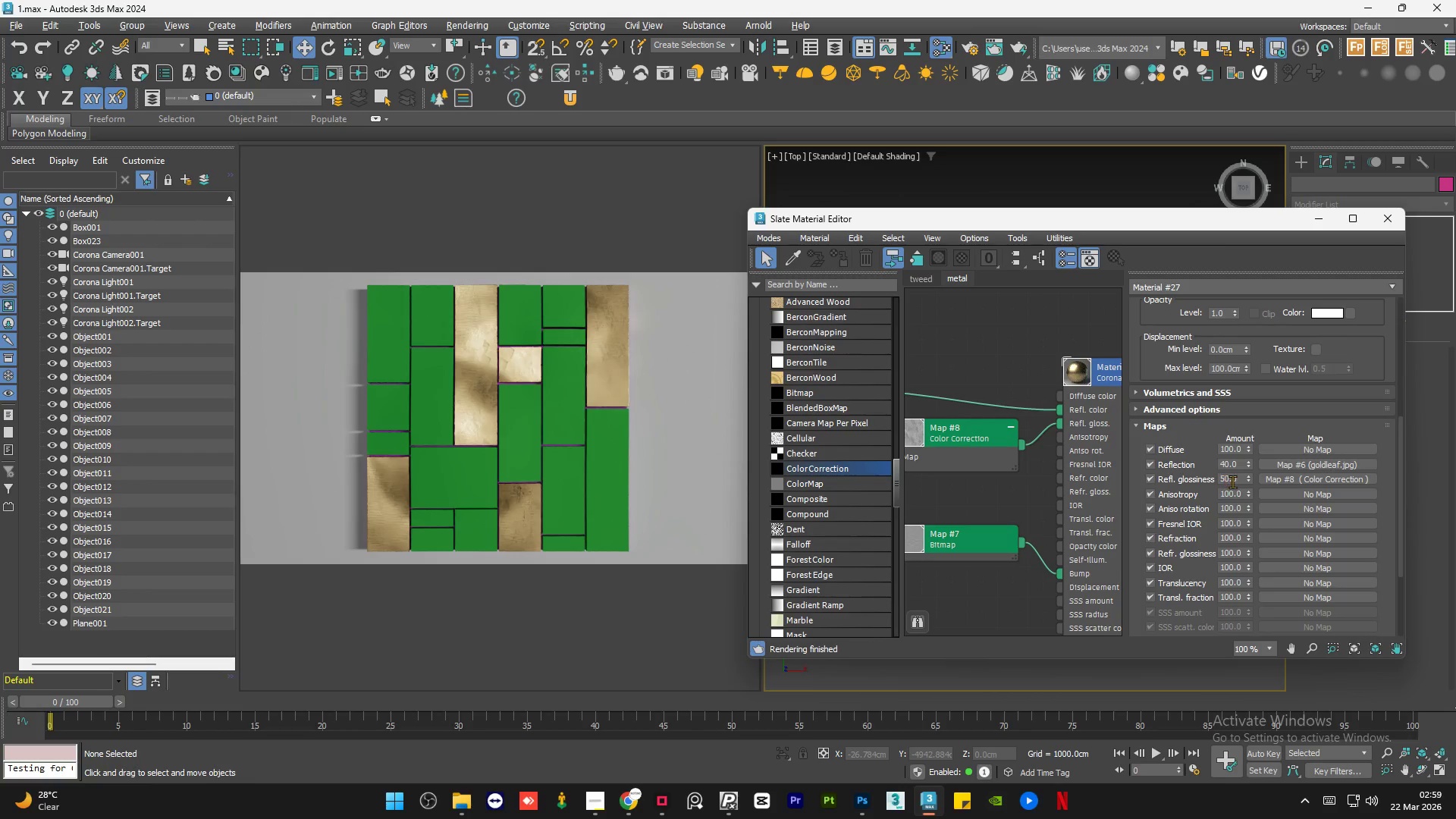 
double_click([1232, 482])
 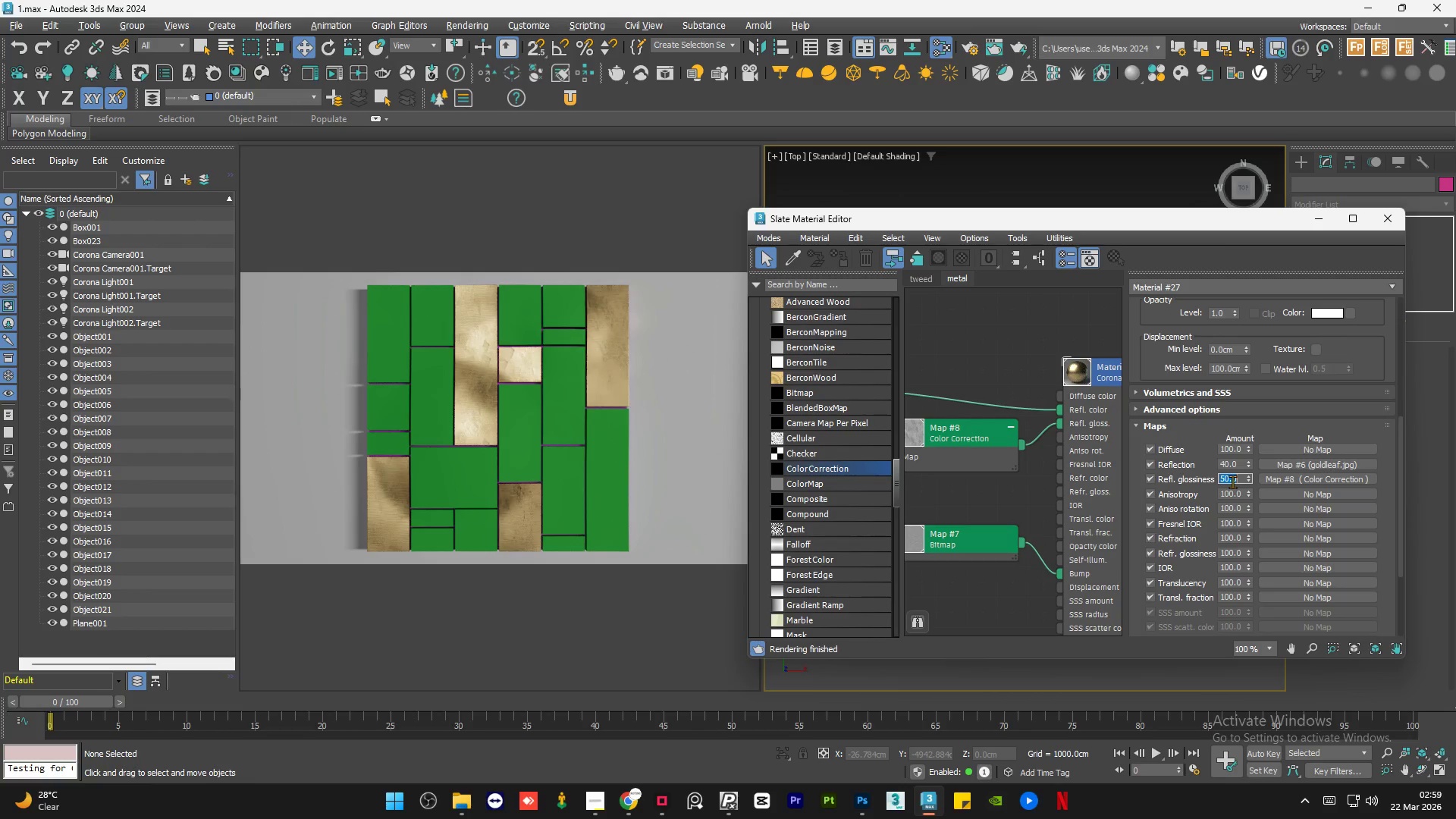 
key(Numpad5)
 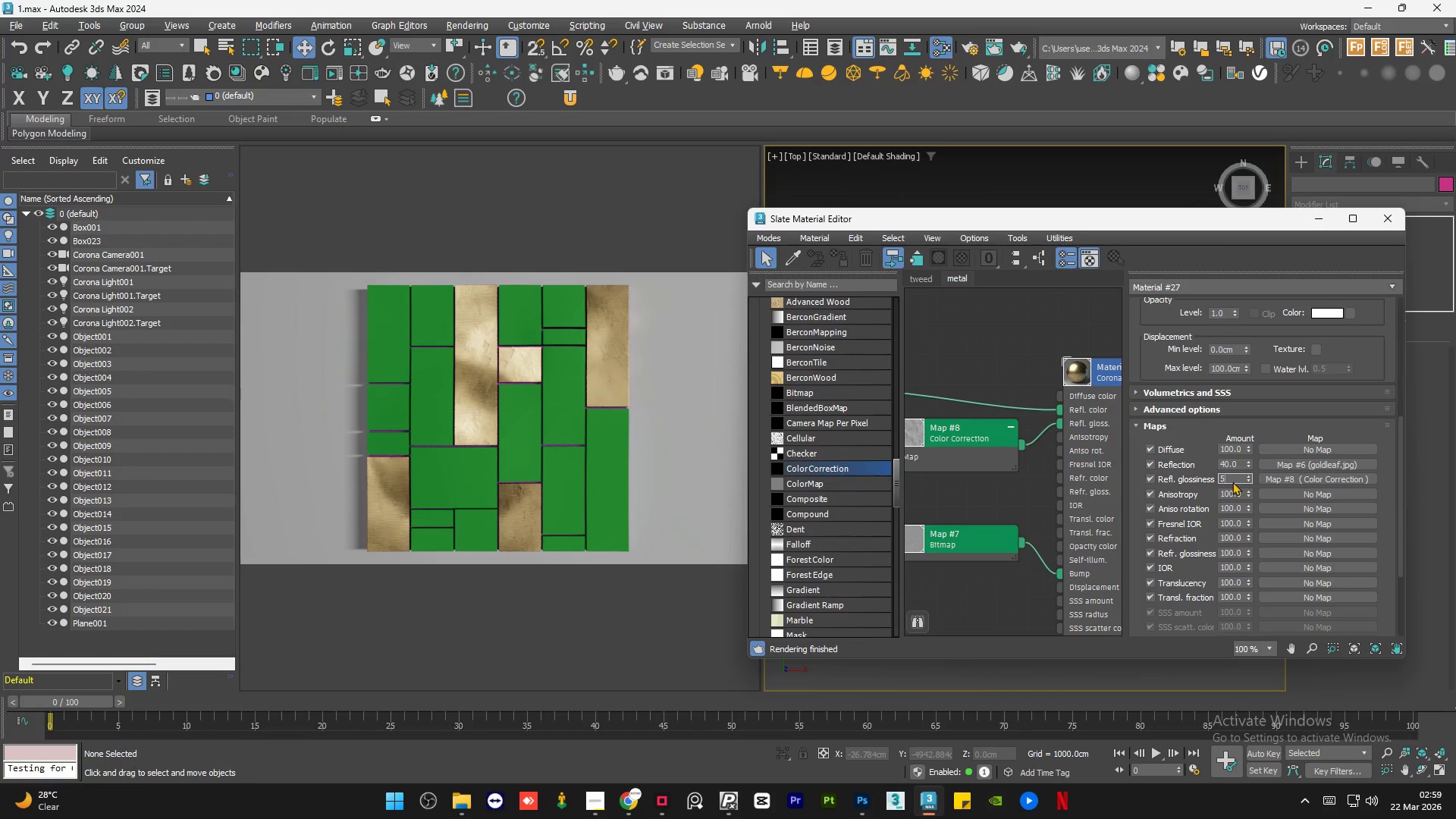 
key(Numpad5)
 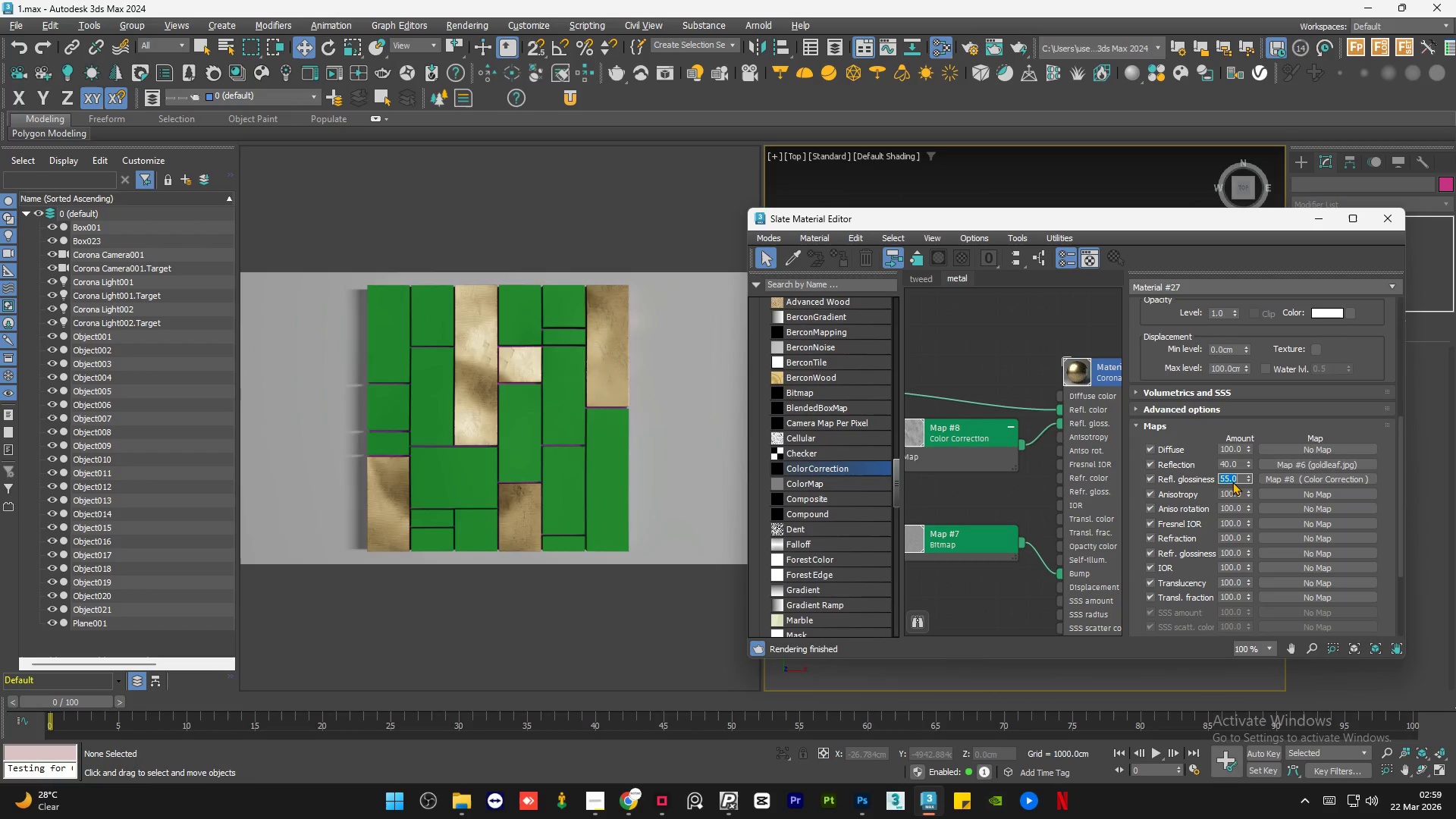 
key(NumpadEnter)
 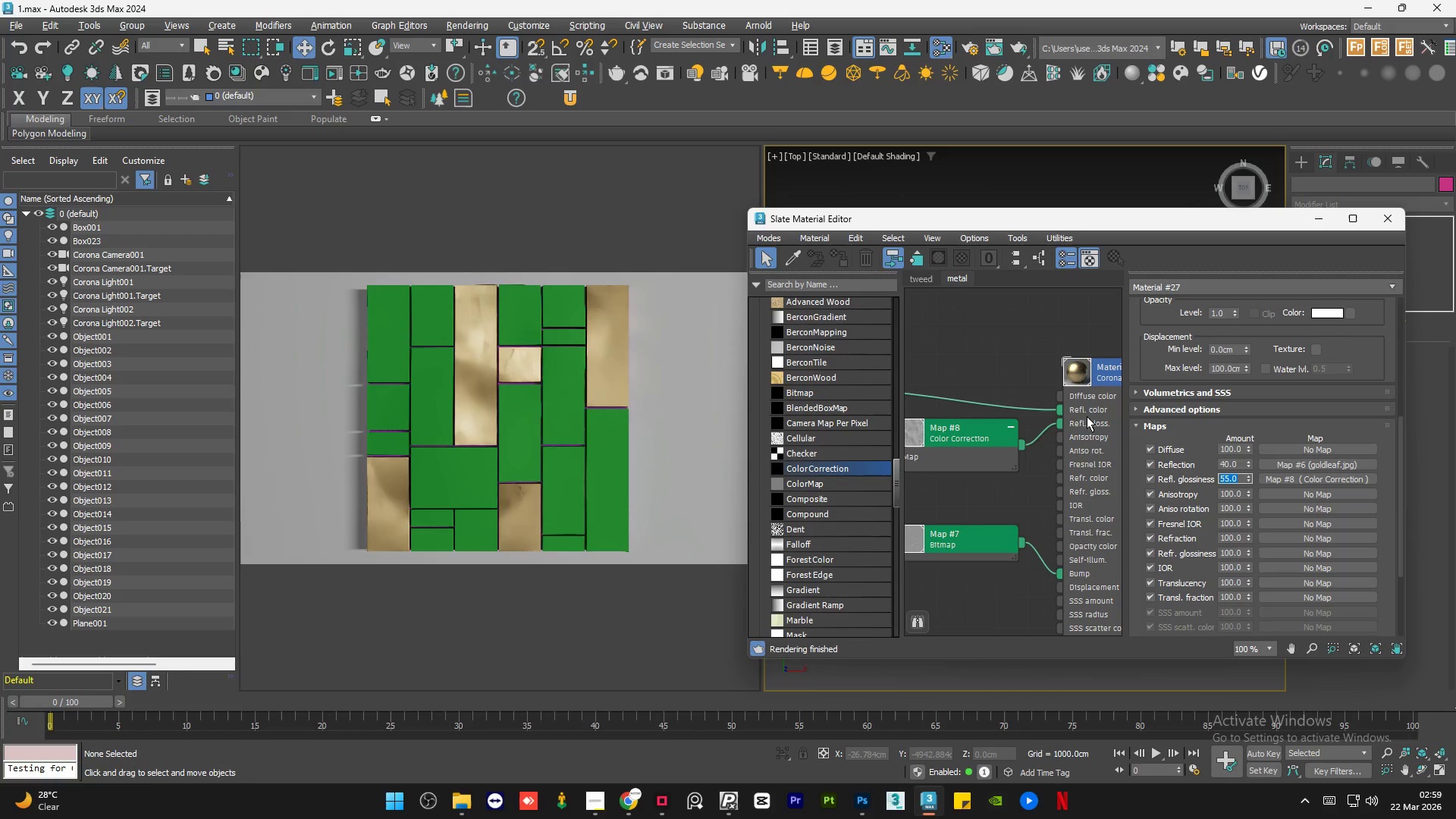 
left_click([1018, 391])
 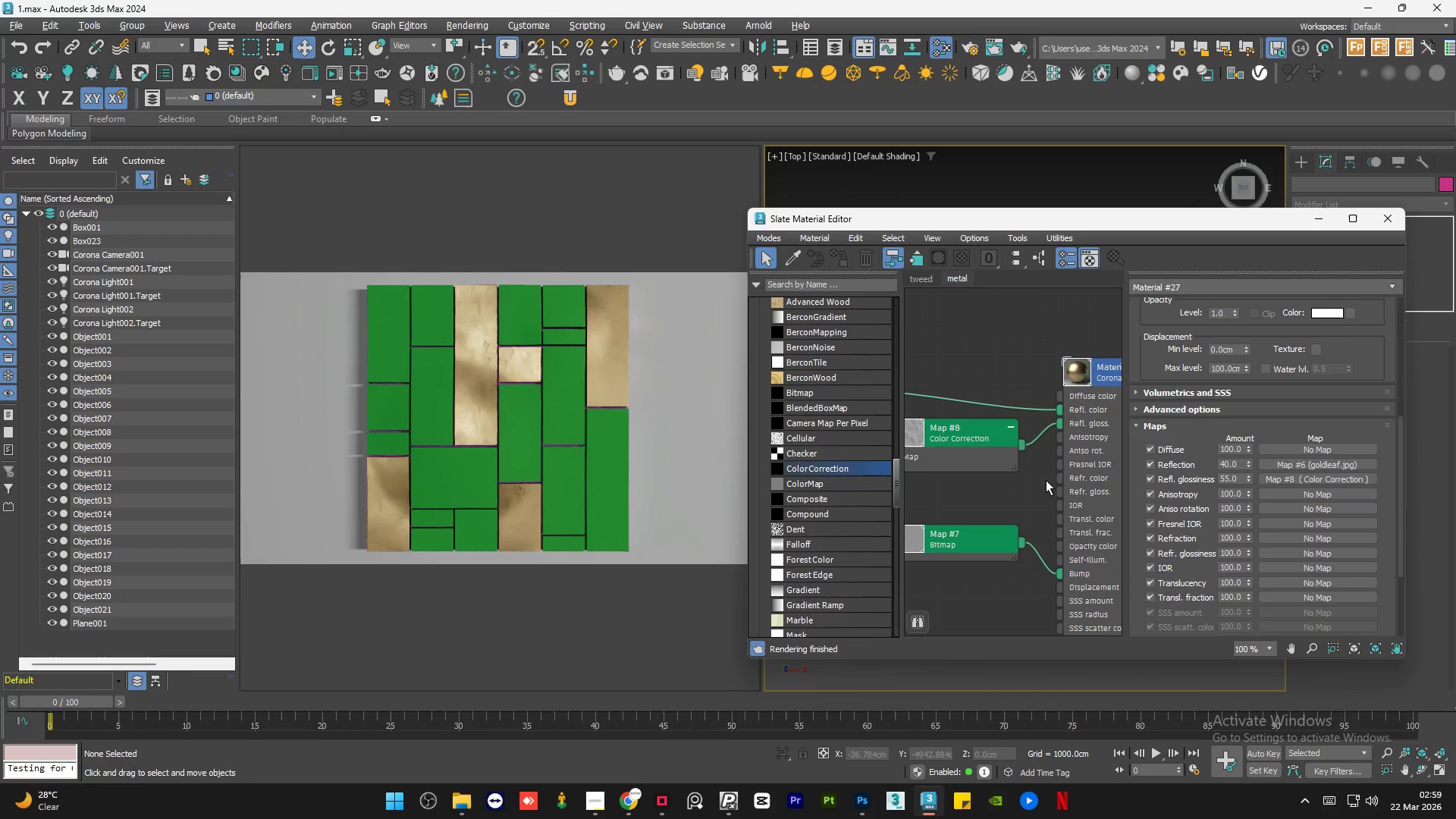 
scroll: coordinate [1083, 485], scroll_direction: none, amount: 0.0
 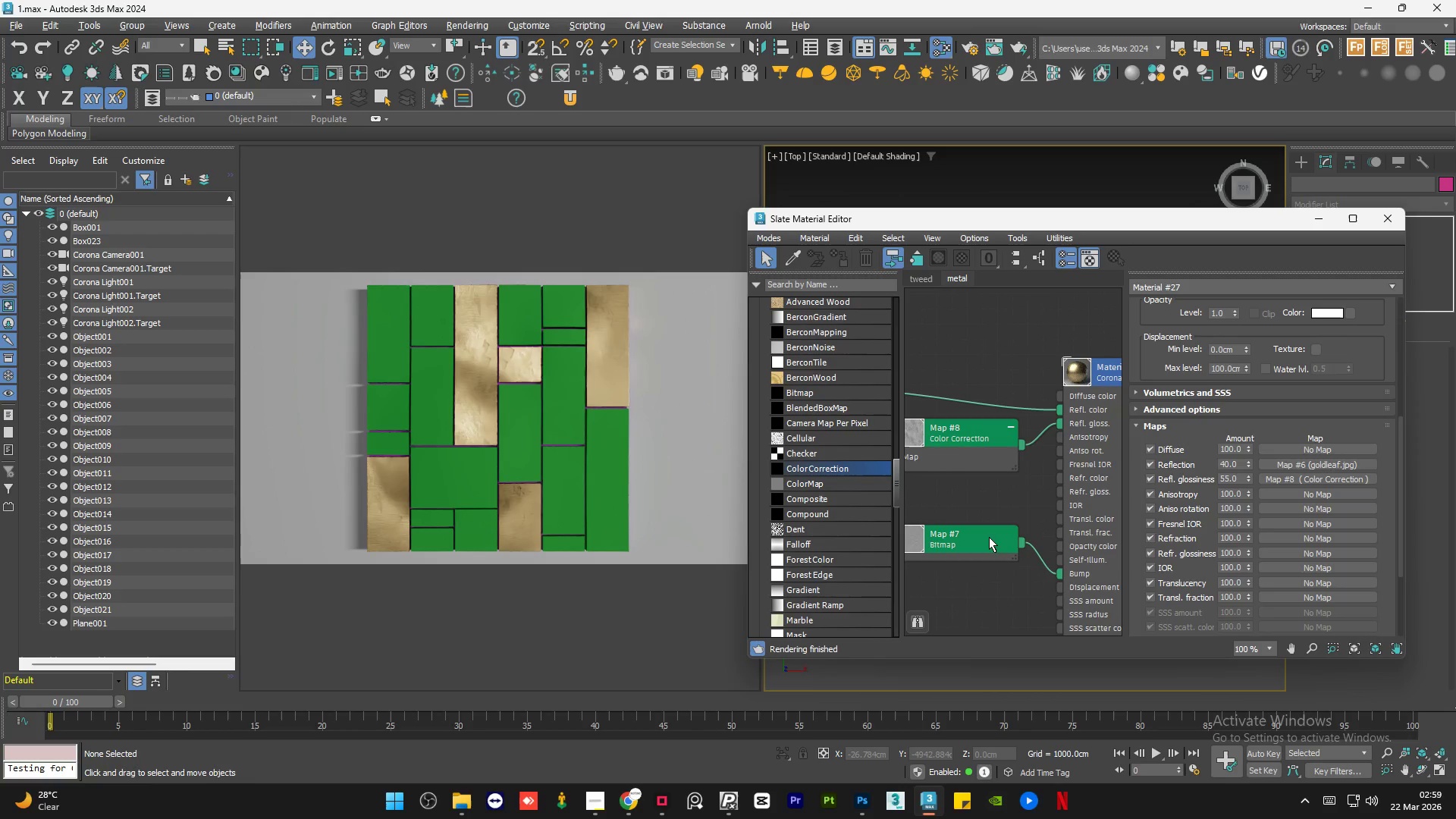 
left_click_drag(start_coordinate=[987, 538], to_coordinate=[986, 568])
 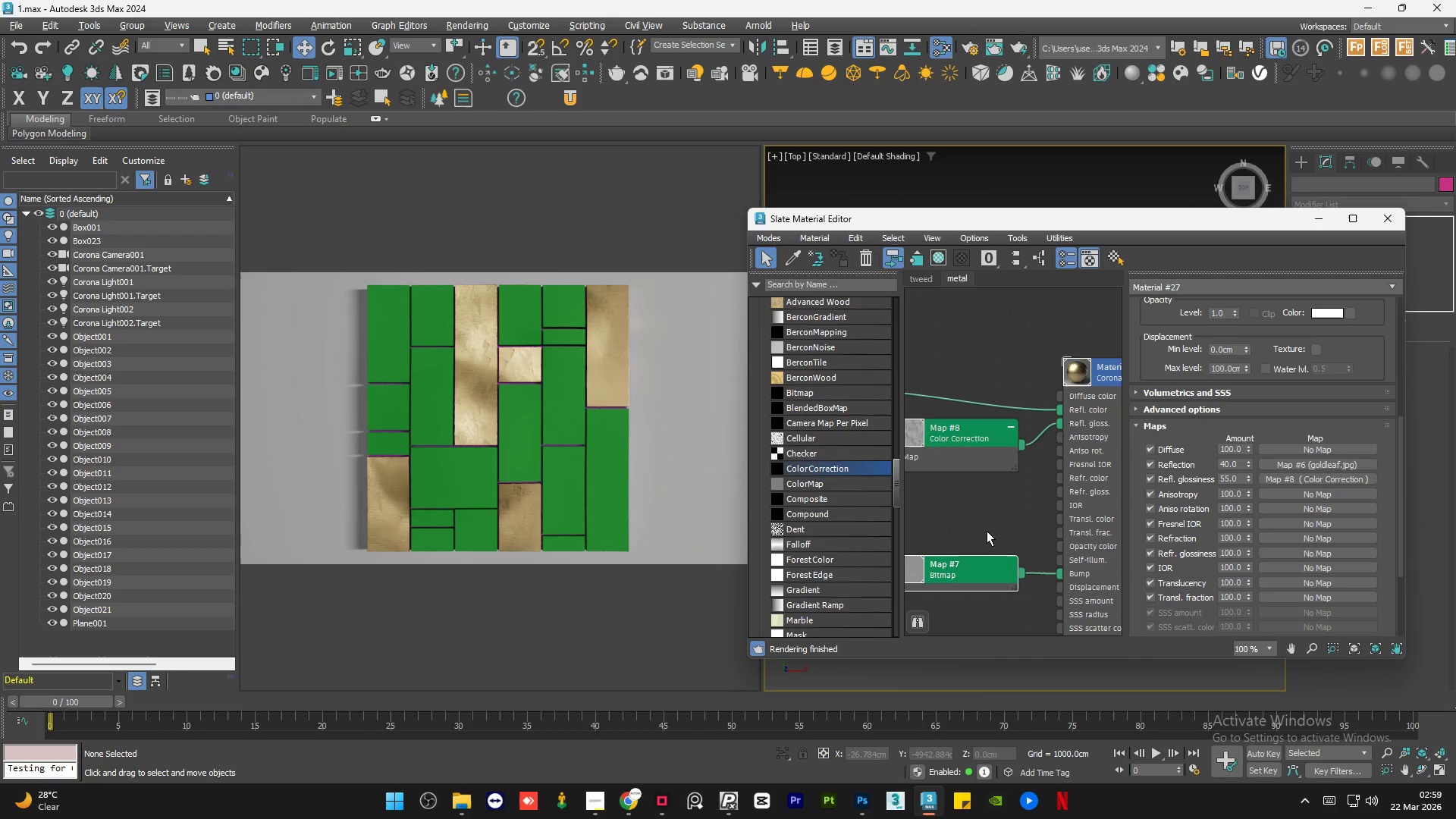 
left_click([987, 531])
 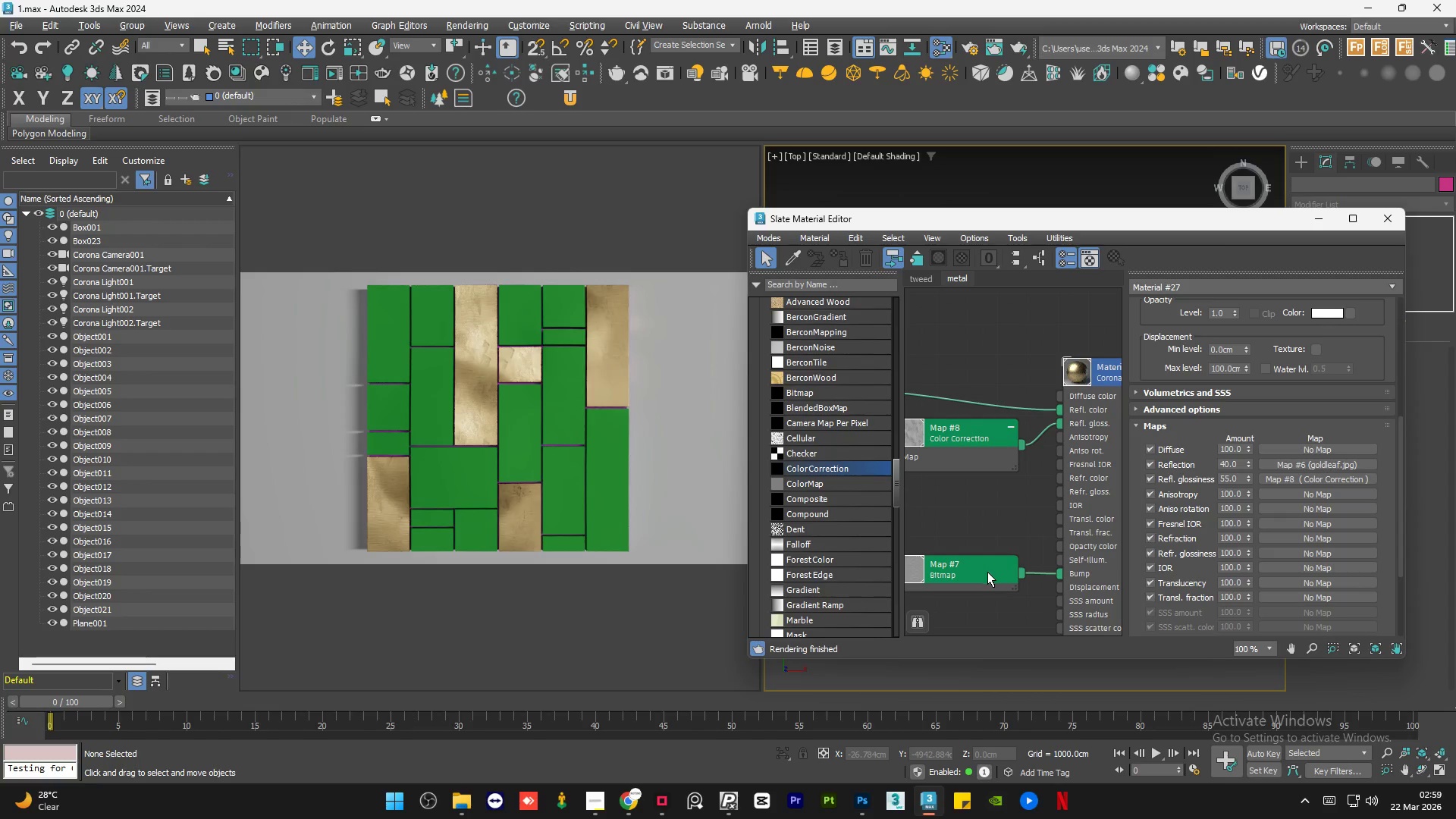 
left_click_drag(start_coordinate=[987, 573], to_coordinate=[987, 548])
 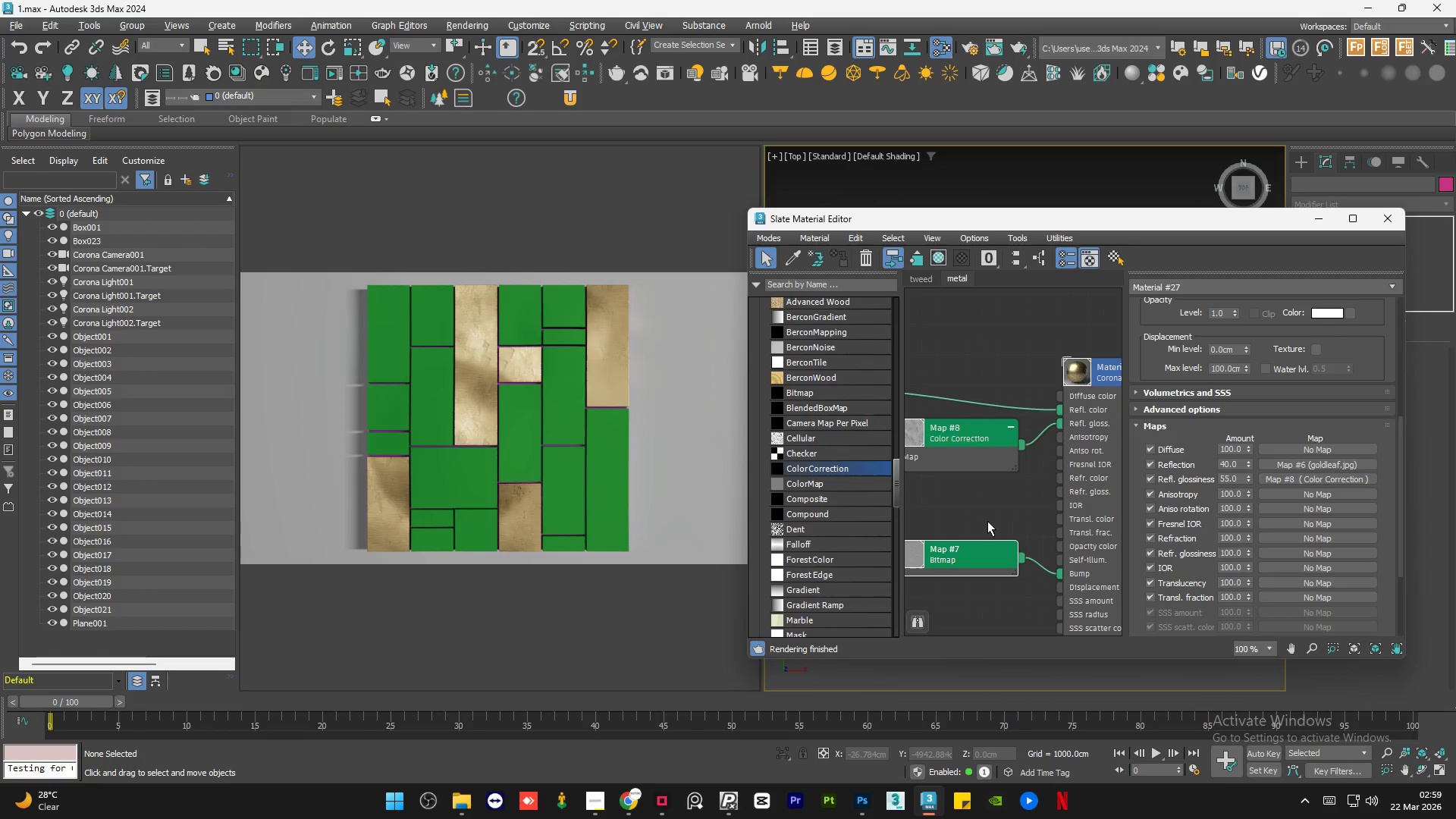 
left_click([987, 521])
 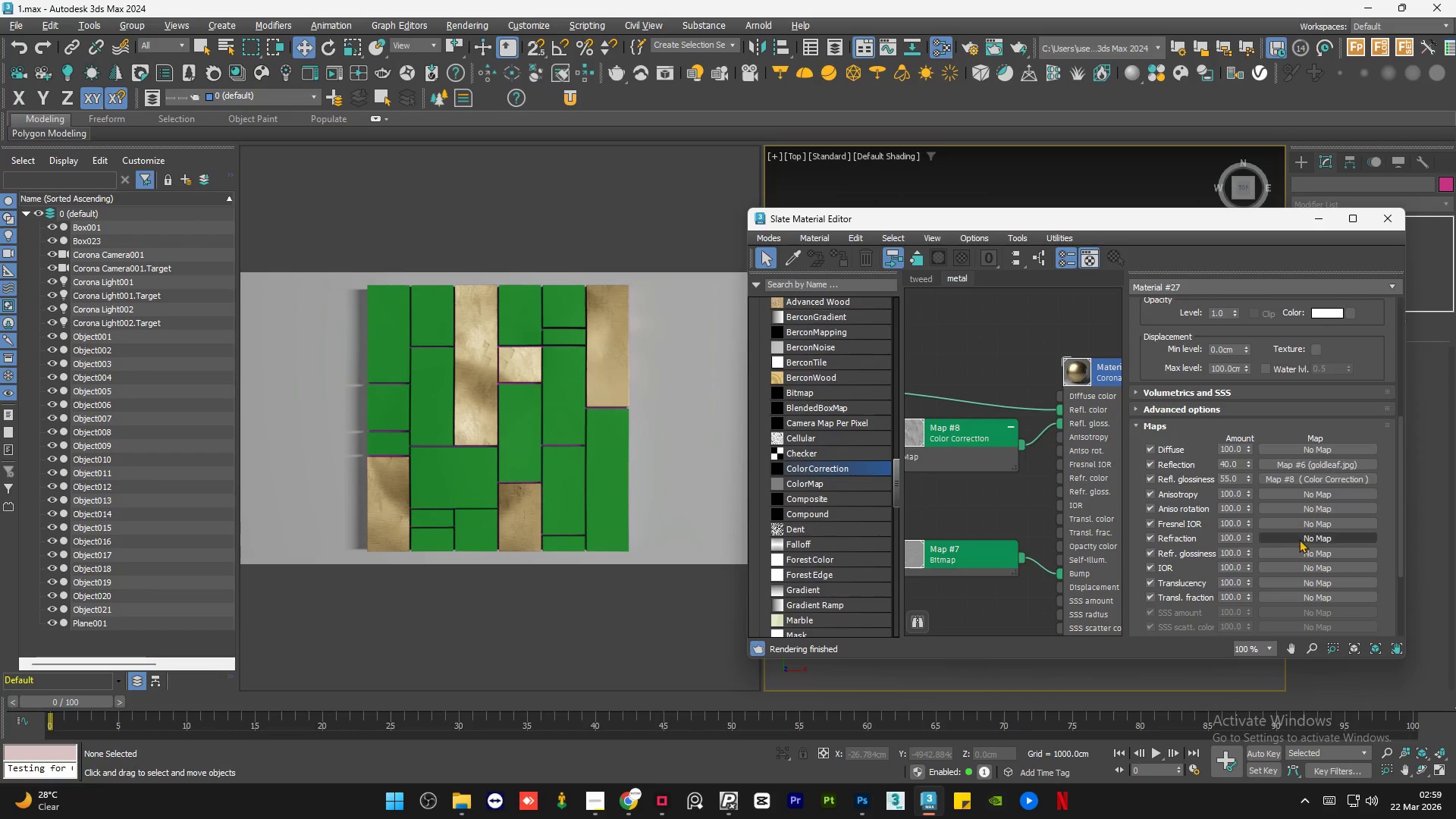 
scroll: coordinate [1118, 462], scroll_direction: down, amount: 15.0
 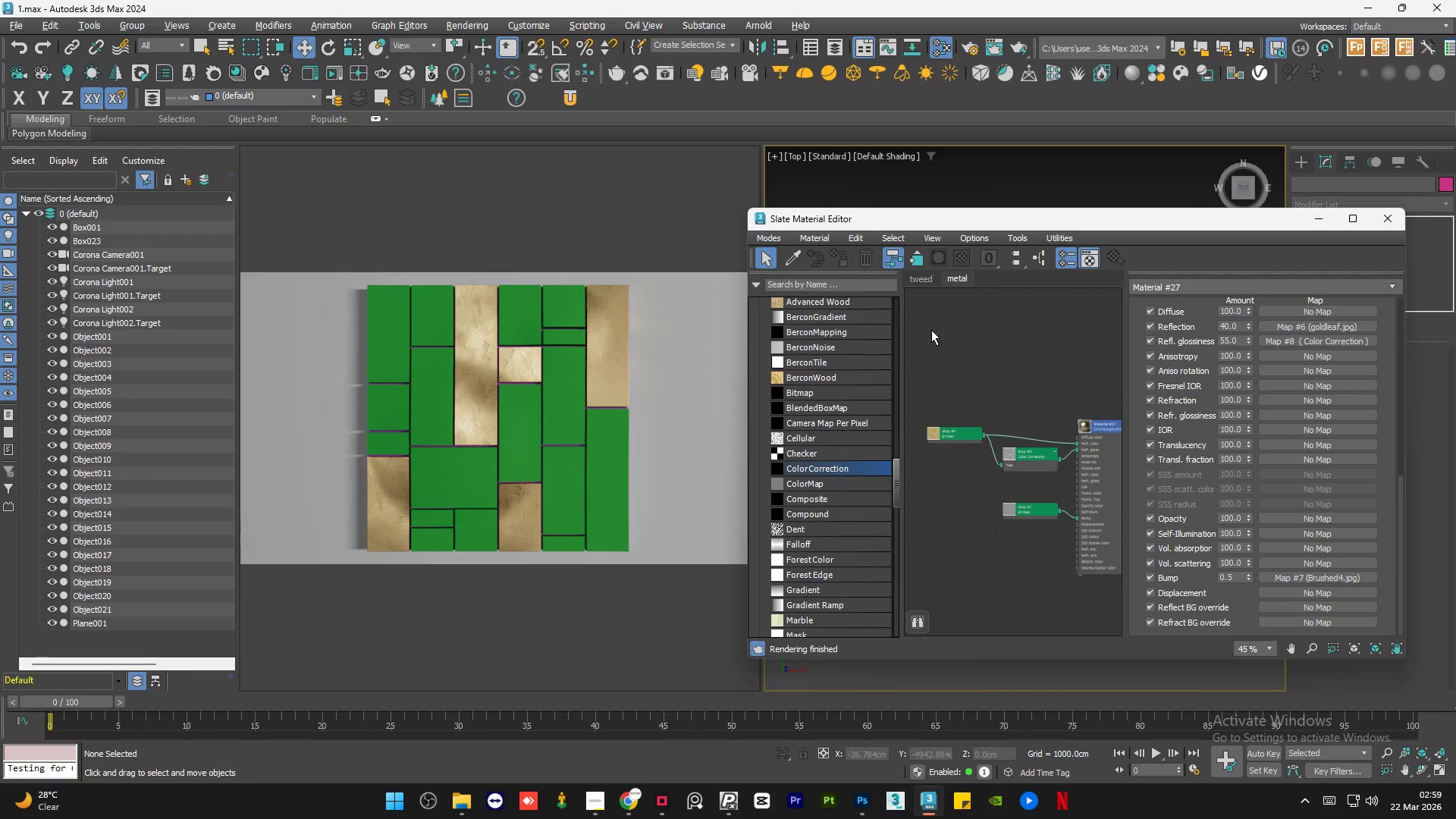 
left_click([931, 330])
 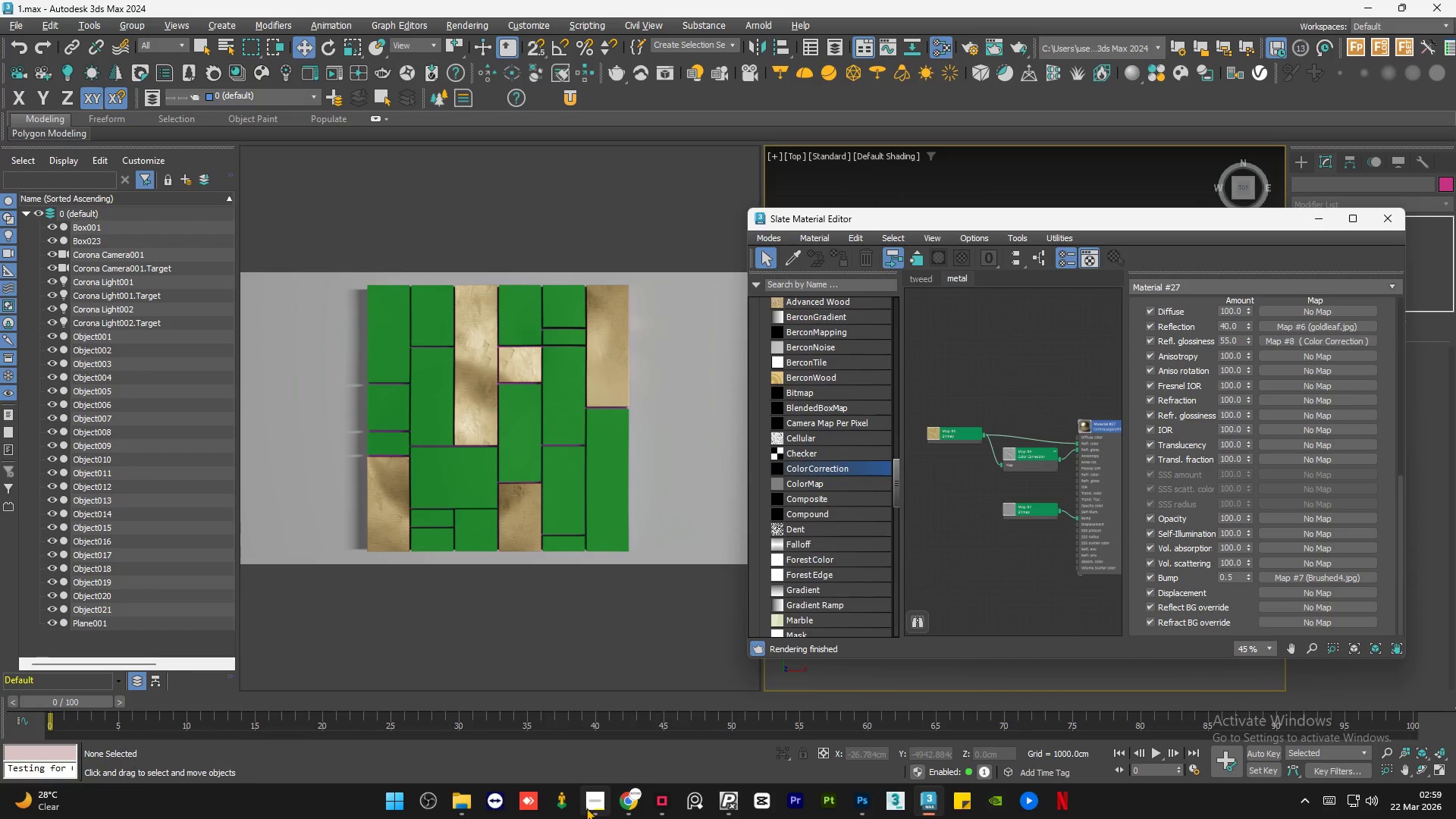 
left_click([589, 805])